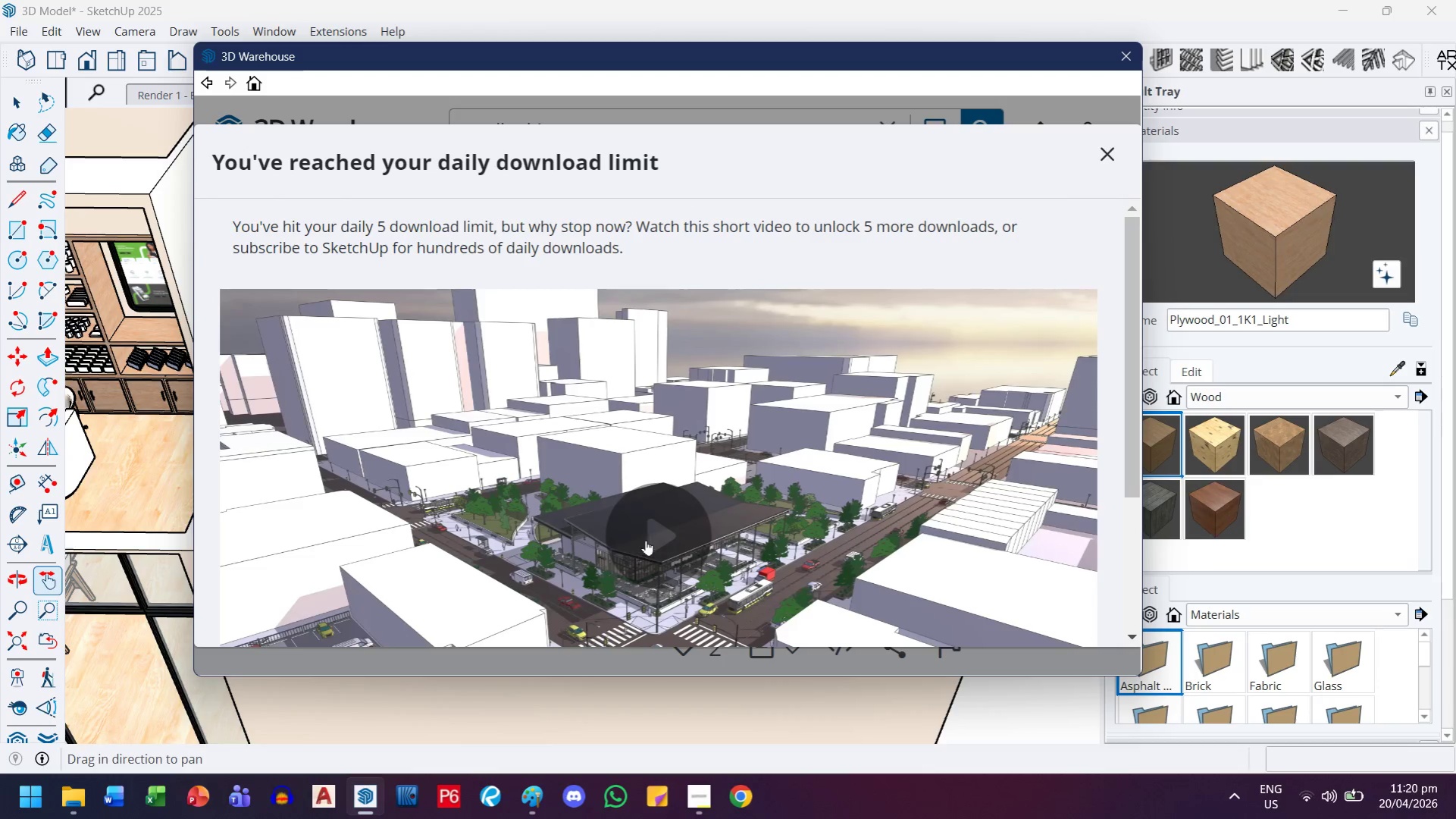 
scroll: coordinate [668, 506], scroll_direction: down, amount: 2.0
 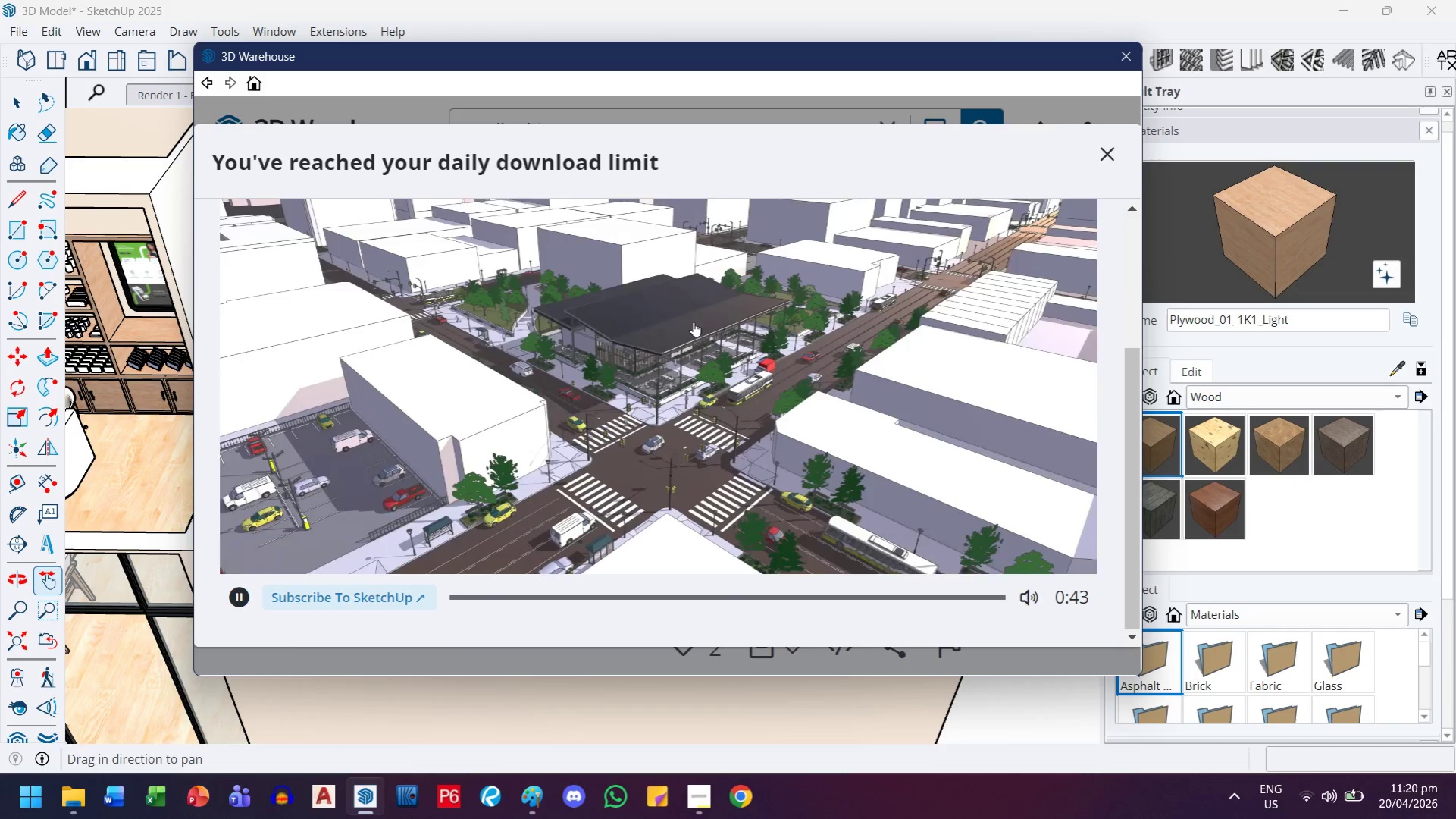 
mouse_move([731, 352])
 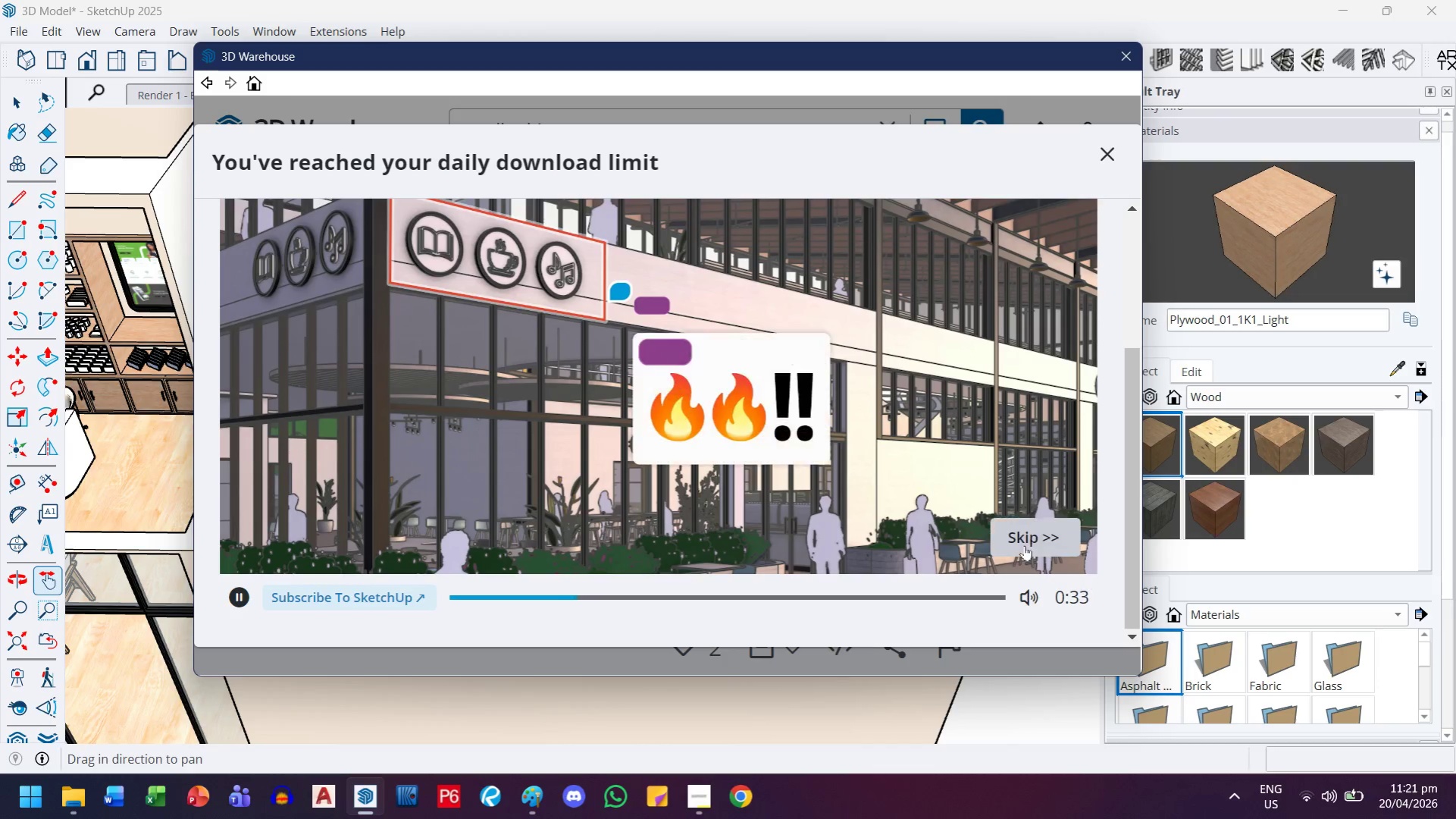 
left_click([1024, 544])
 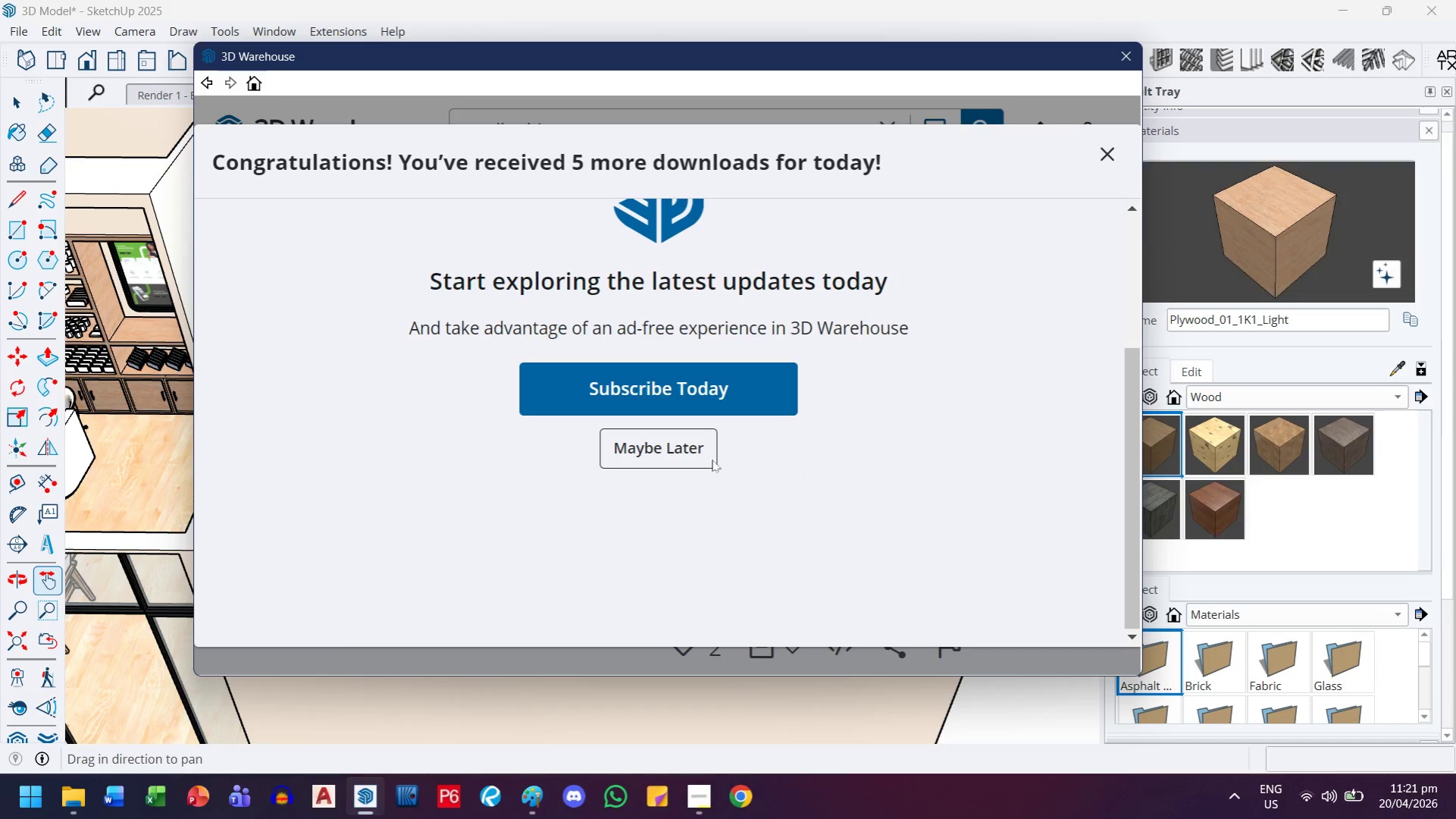 
left_click([667, 464])